 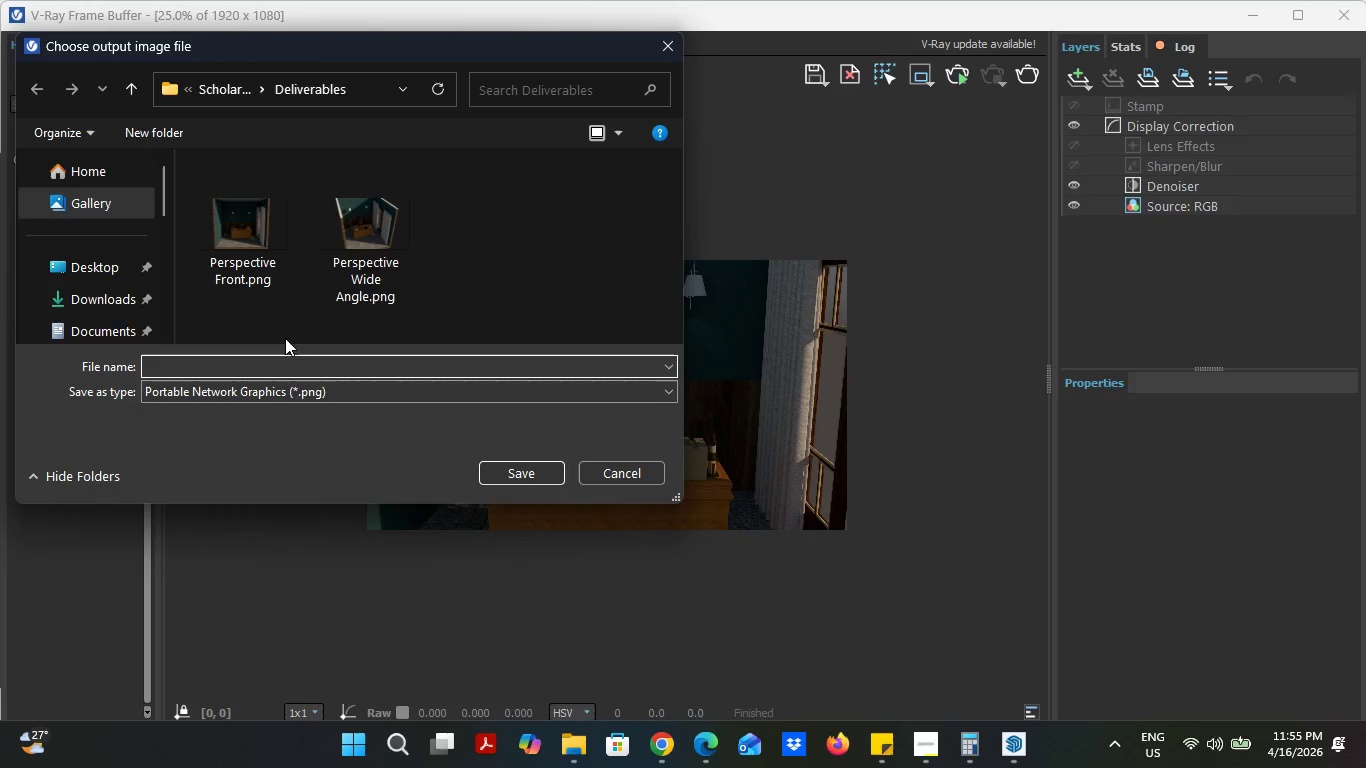 
hold_key(key=ShiftLeft, duration=0.42)
 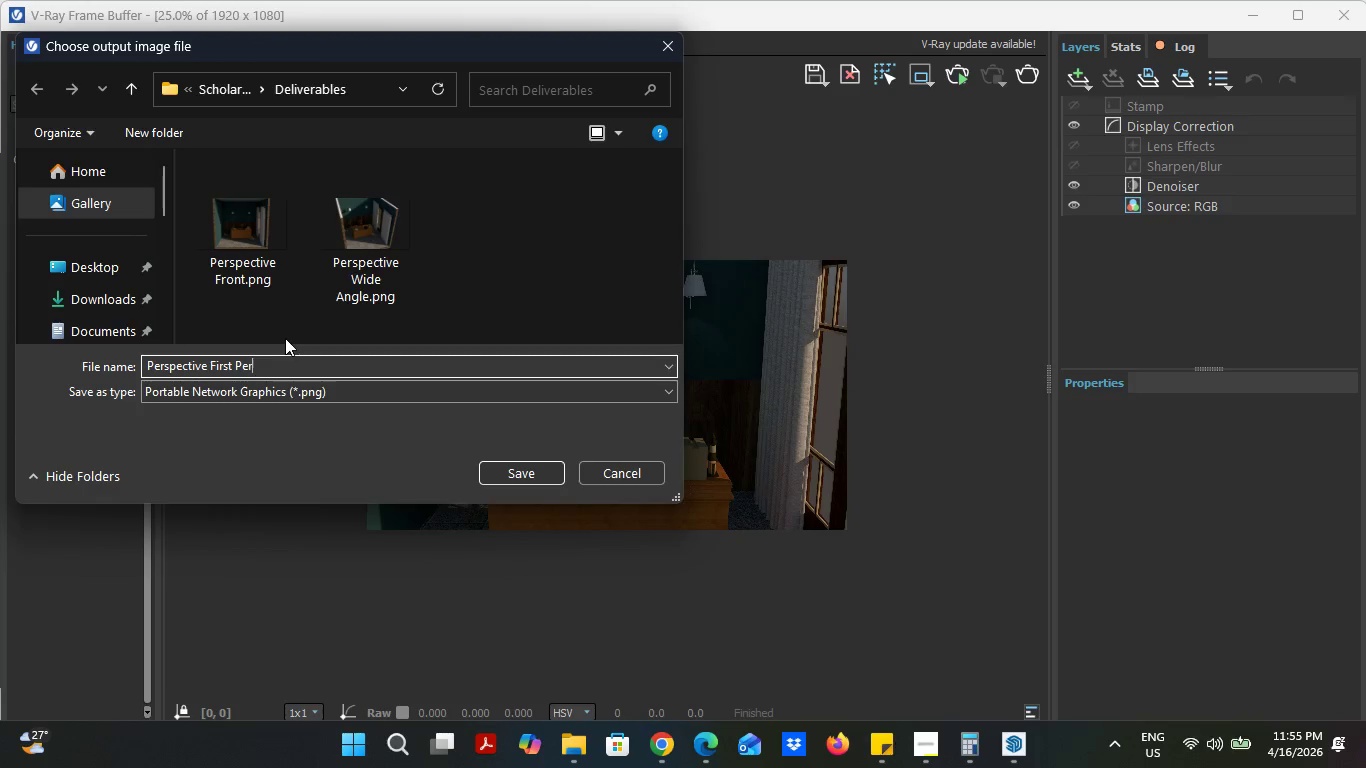 
key(Enter)
 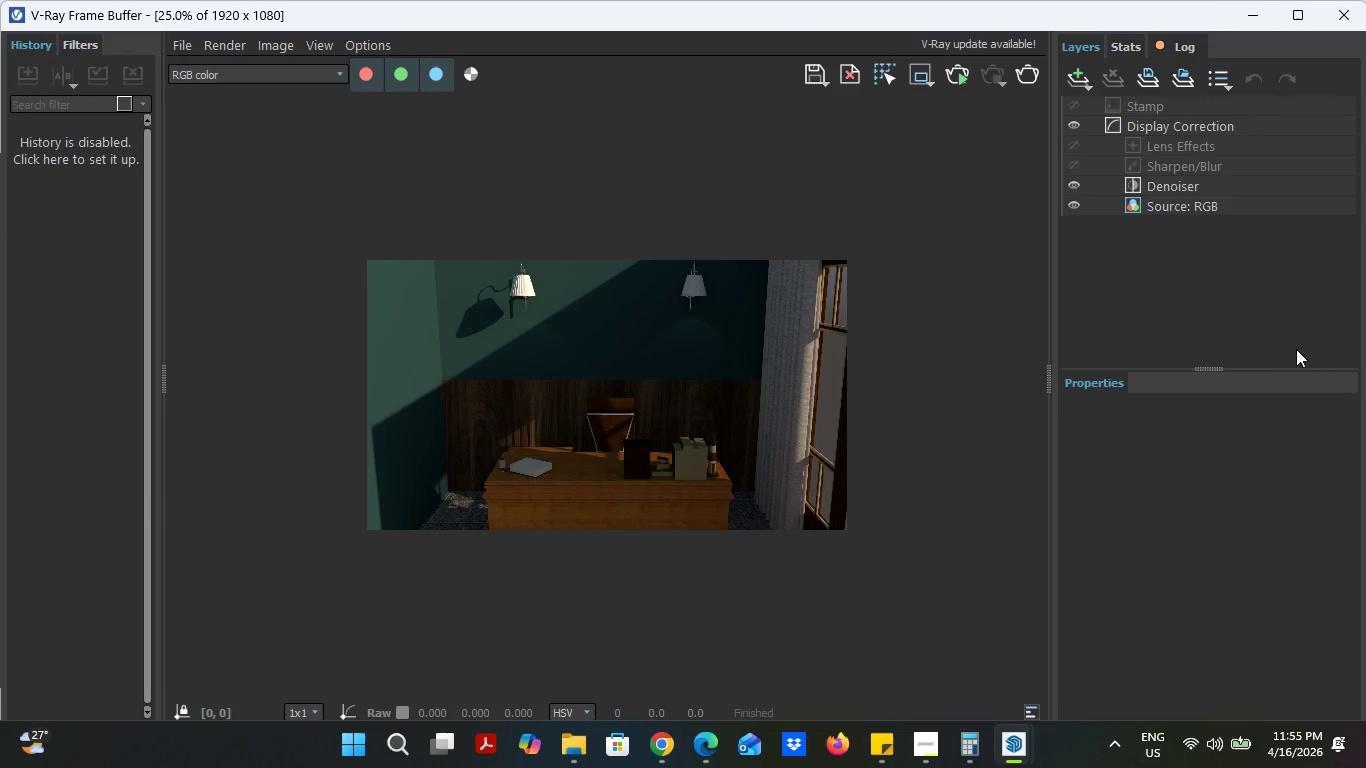 
wait(6.58)
 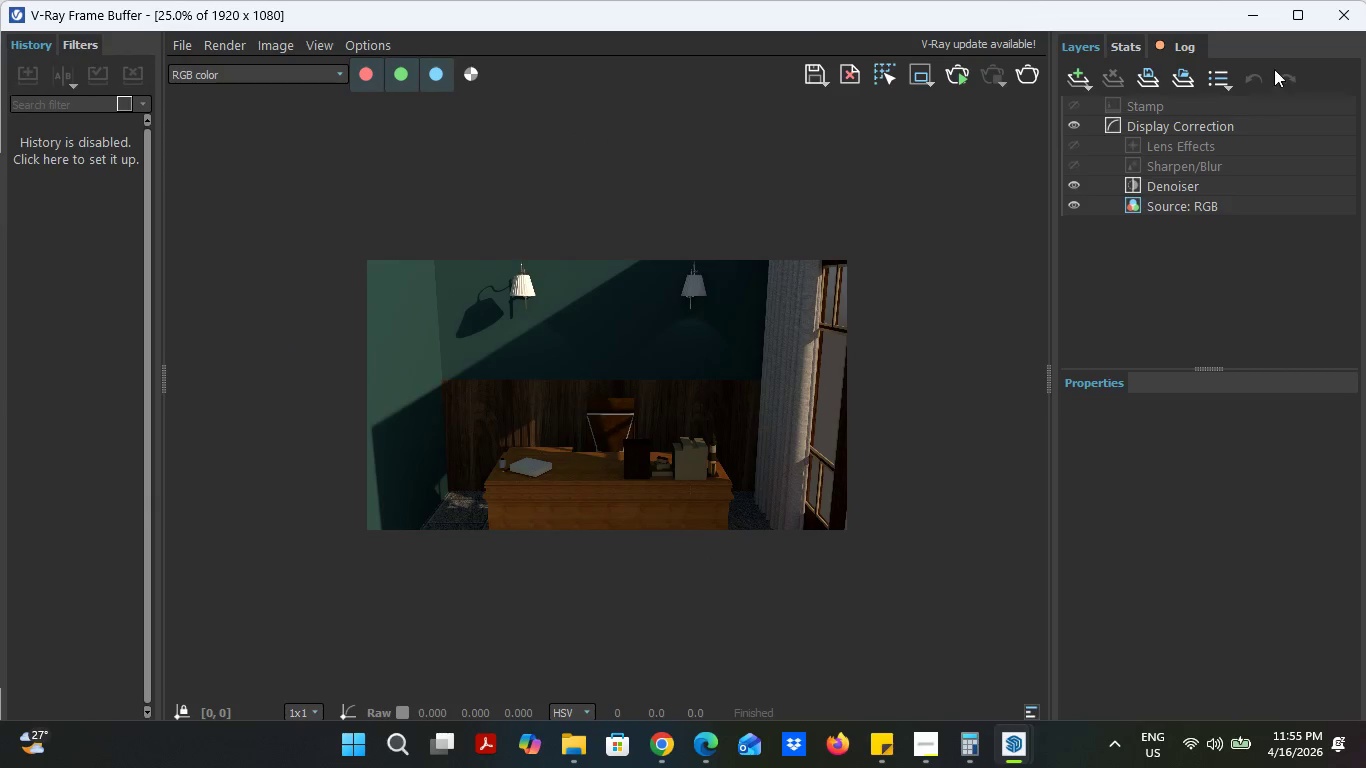 
left_click([1243, 5])
 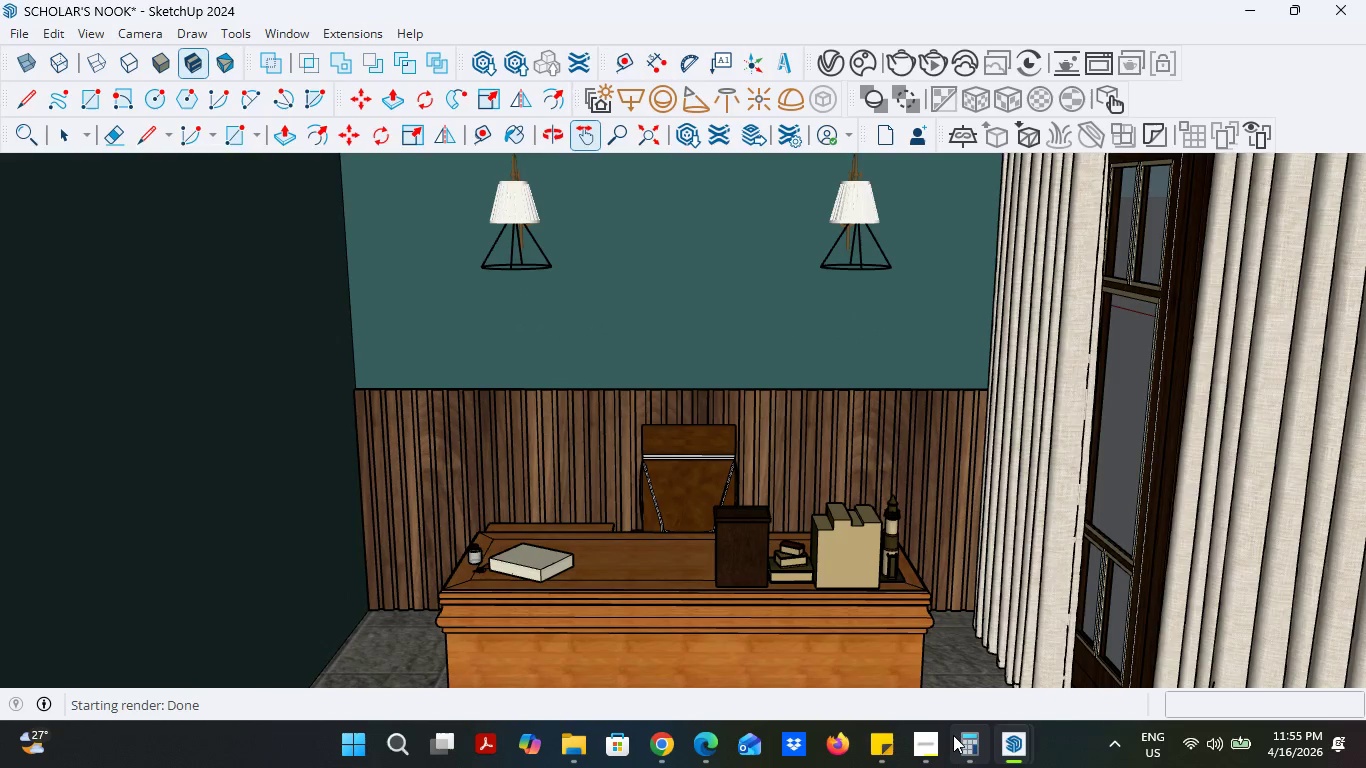 
left_click([1025, 743])